 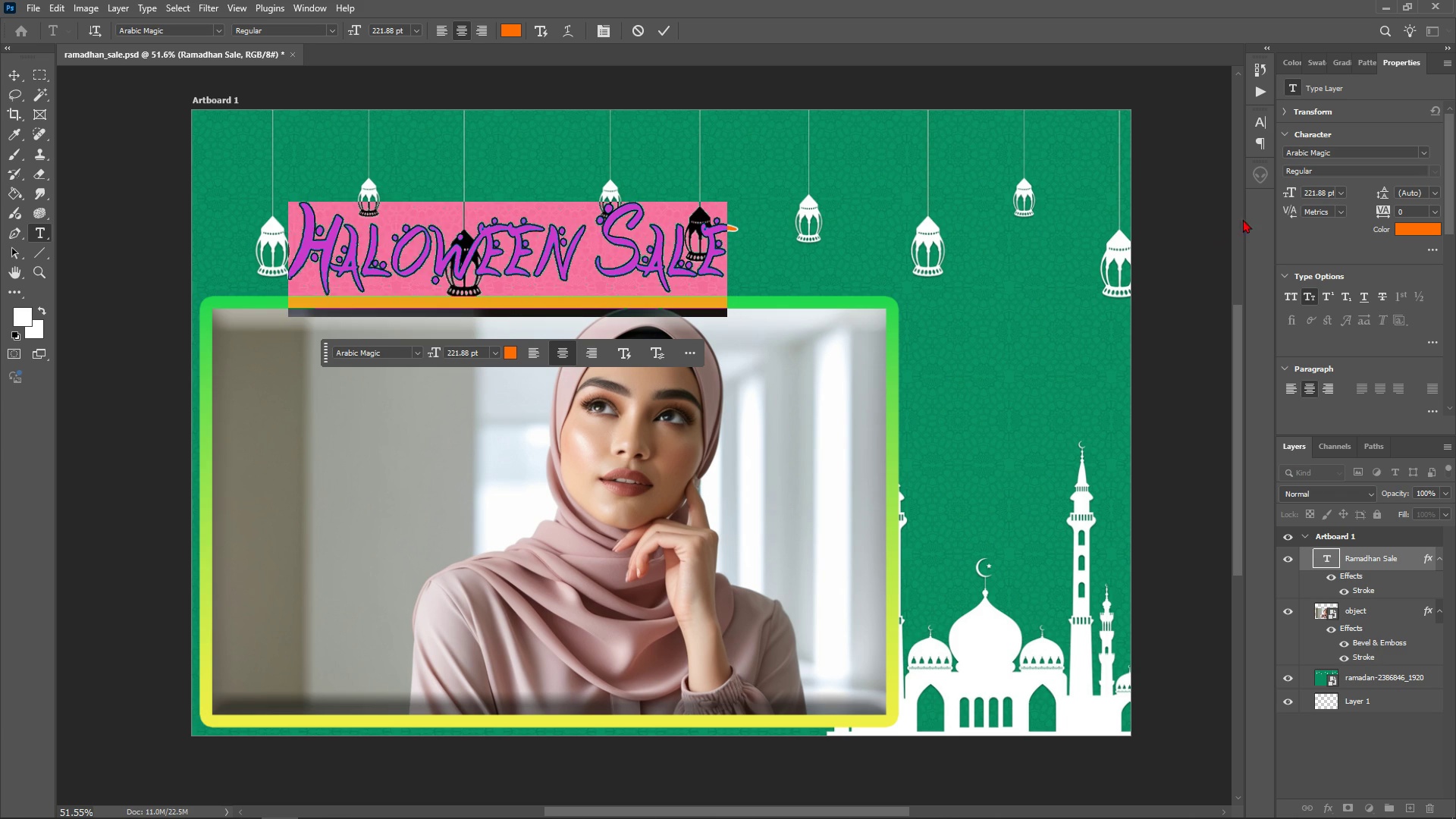 
left_click([1423, 155])
 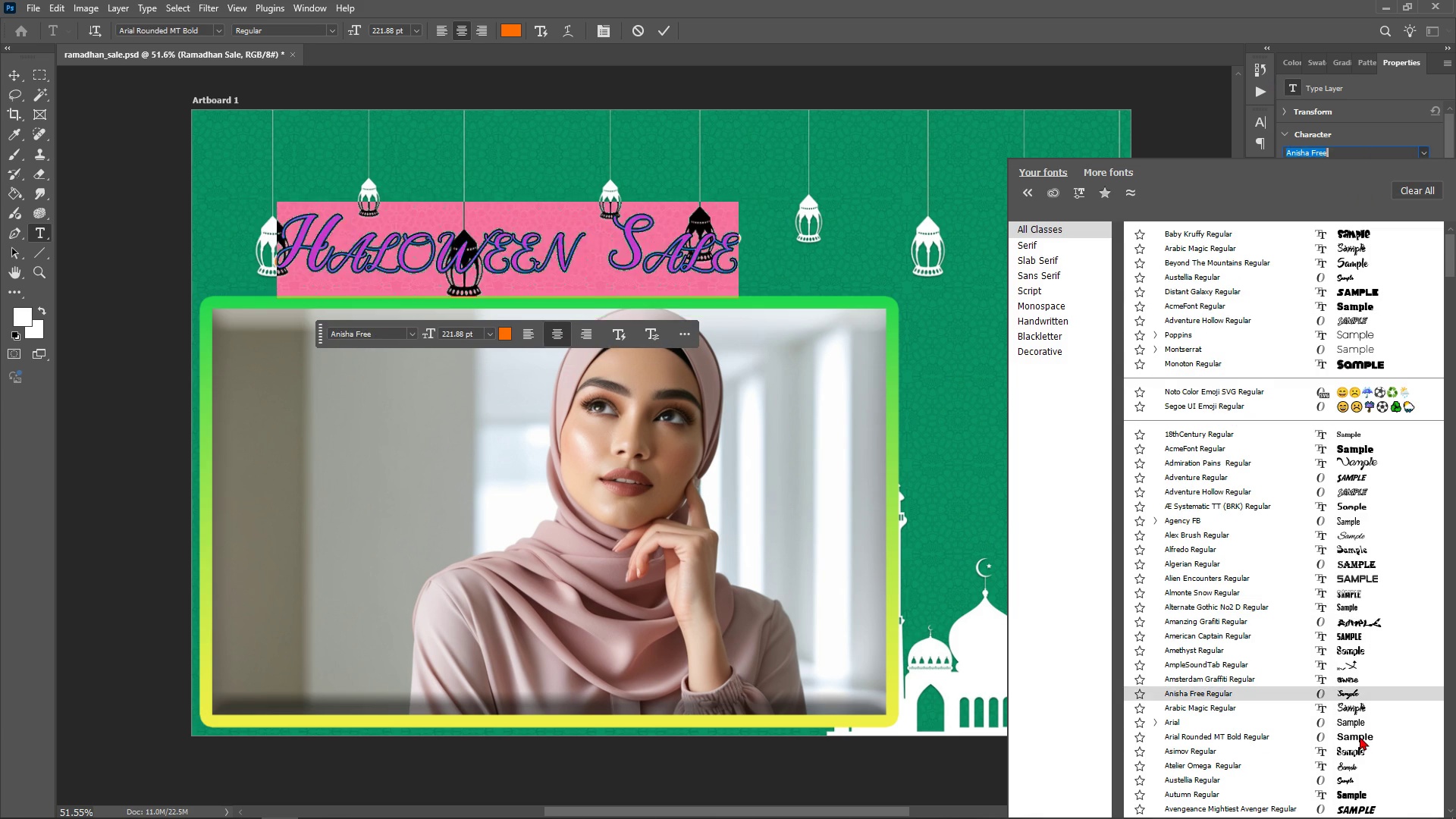 
scroll: coordinate [1360, 760], scroll_direction: down, amount: 6.0
 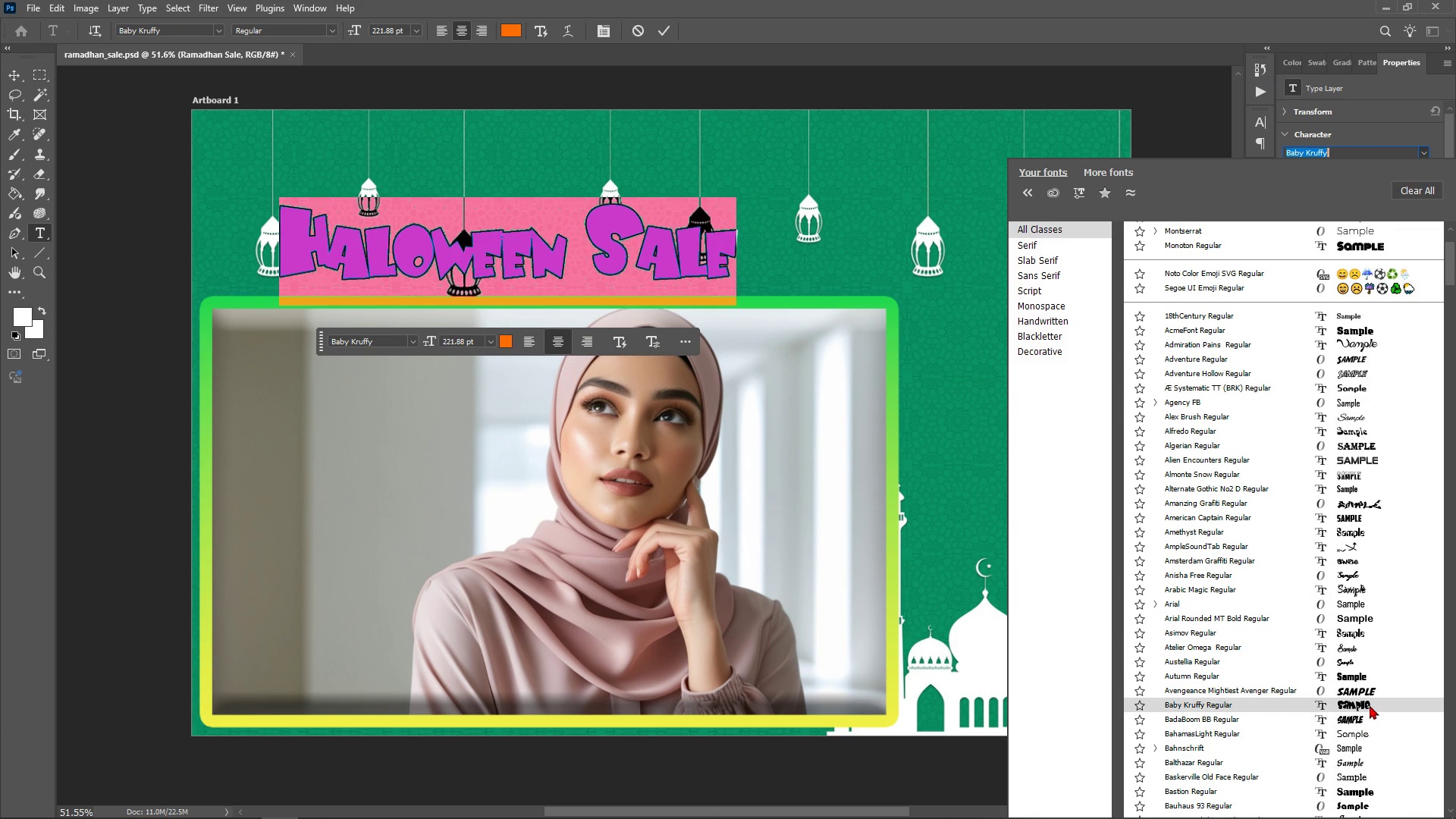 
left_click([1370, 705])
 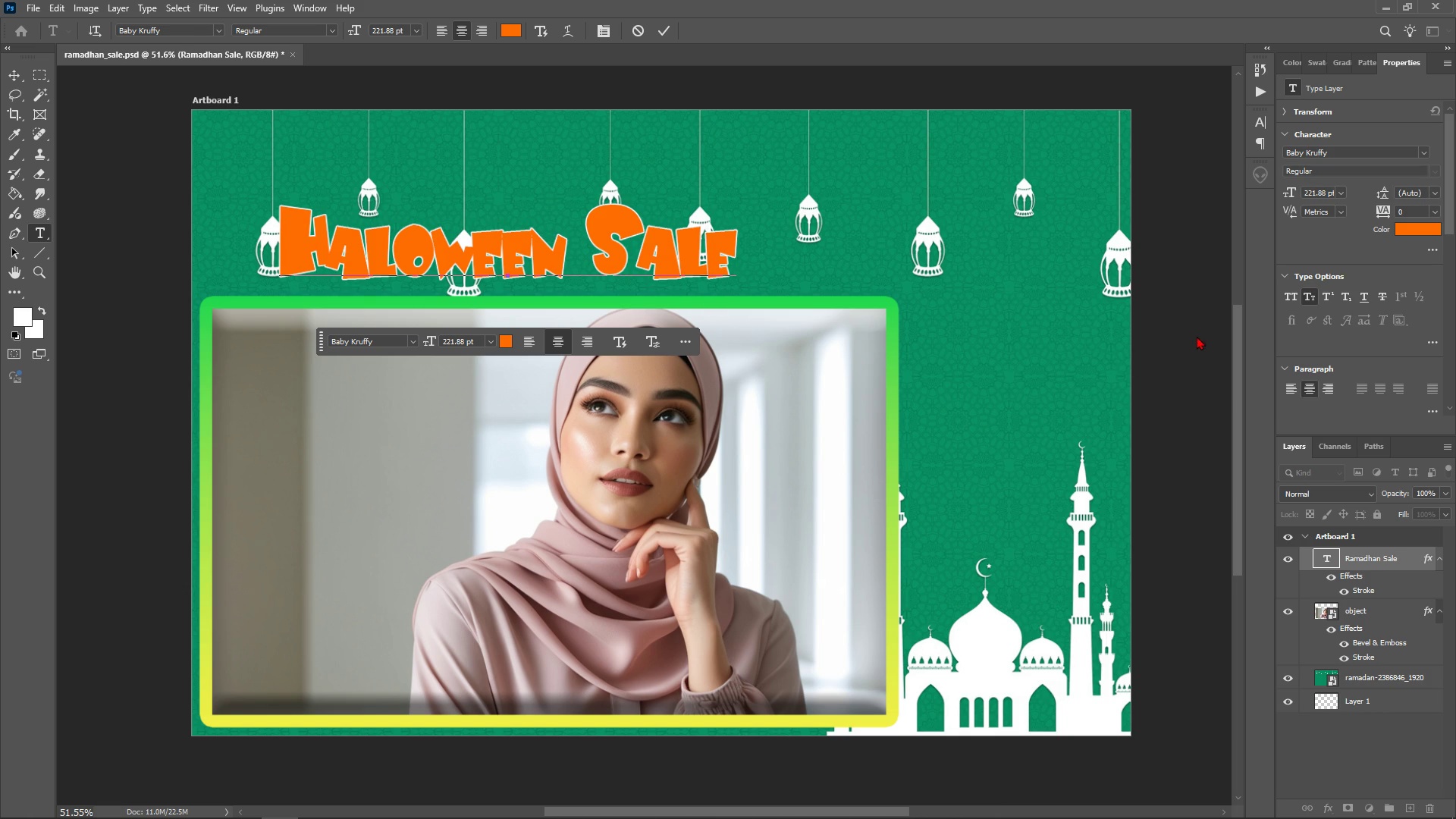 
double_click([674, 253])
 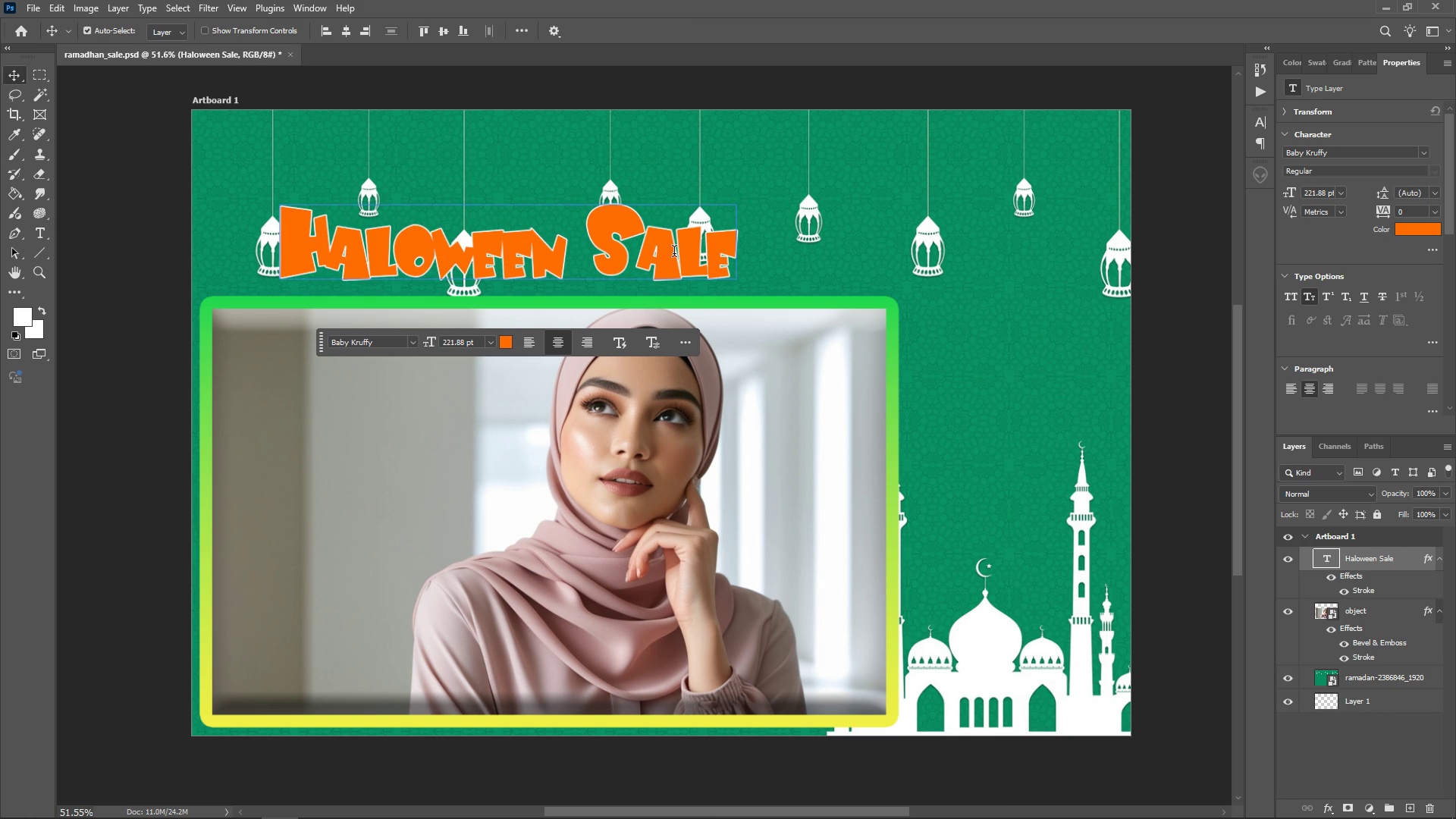 
triple_click([674, 253])
 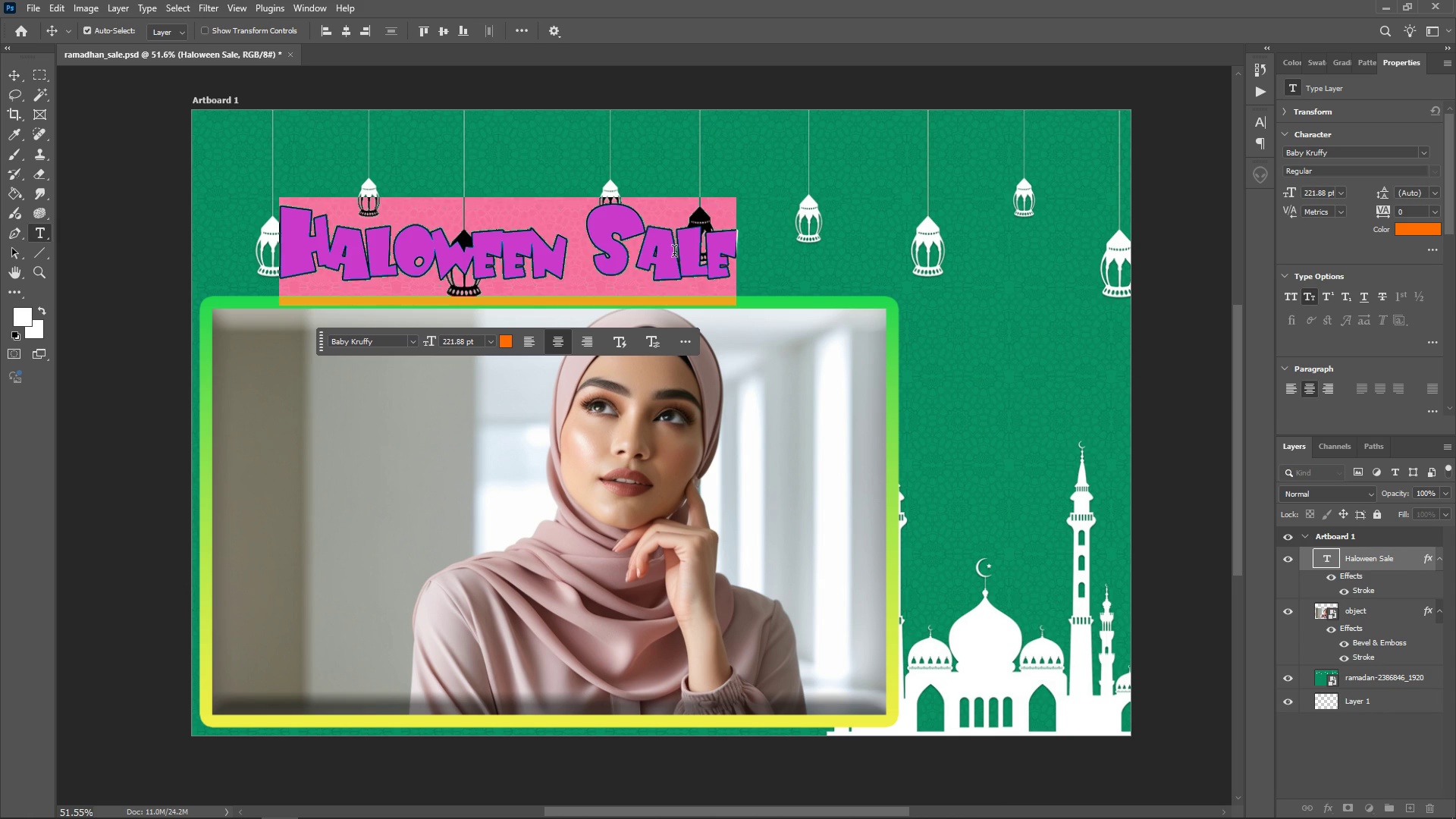 
triple_click([674, 253])
 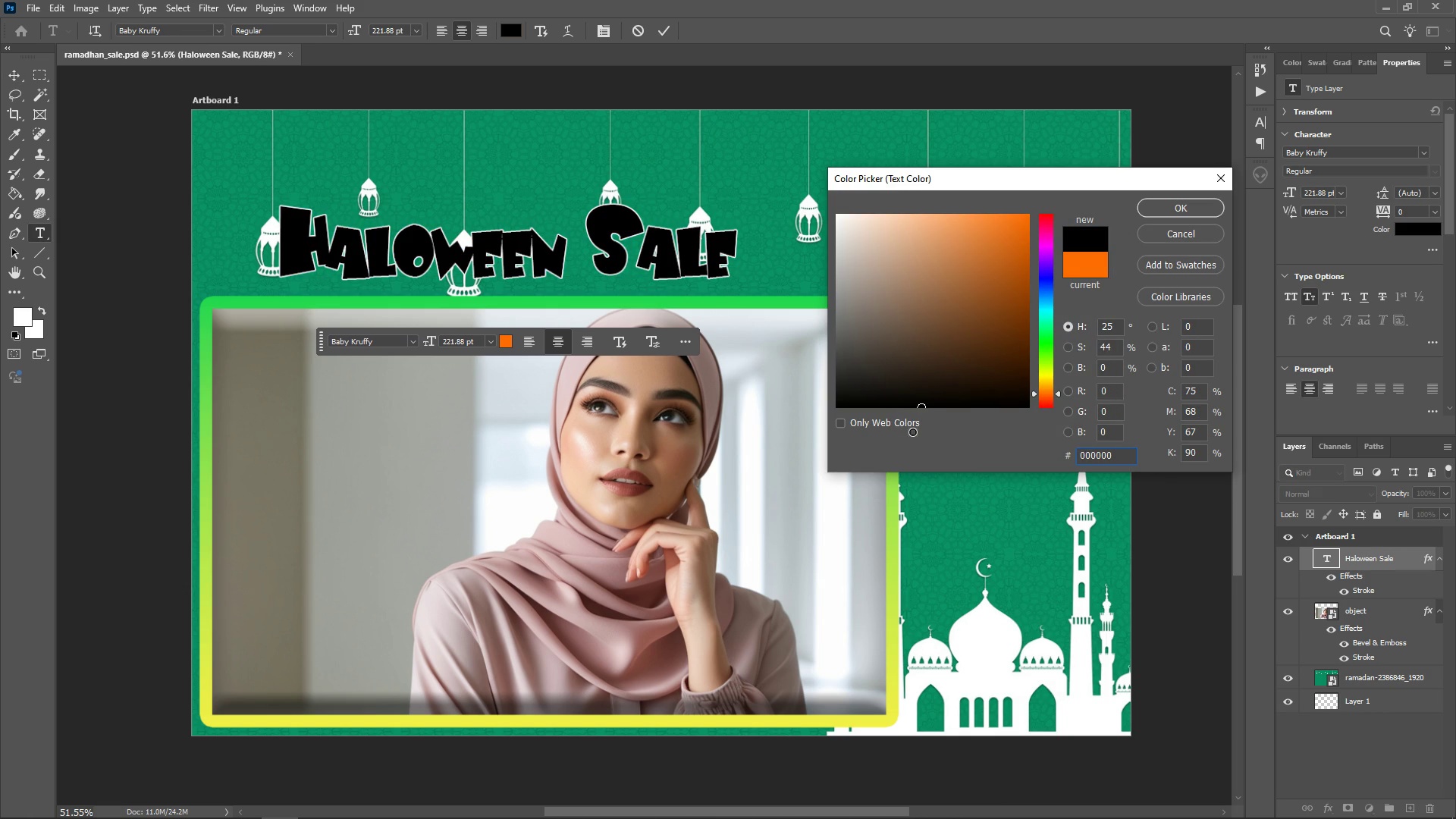 
wait(8.6)
 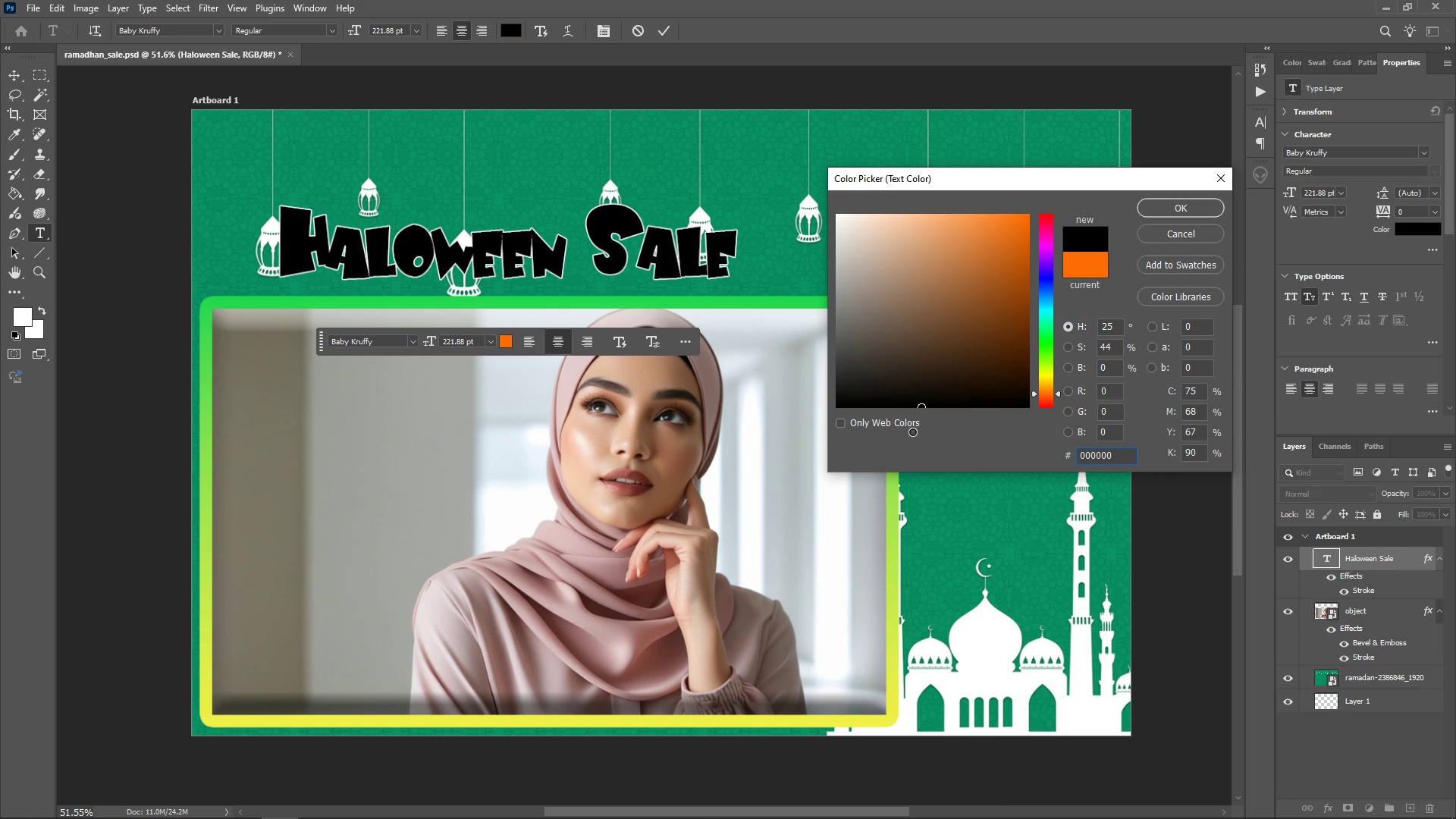 
left_click([1216, 215])
 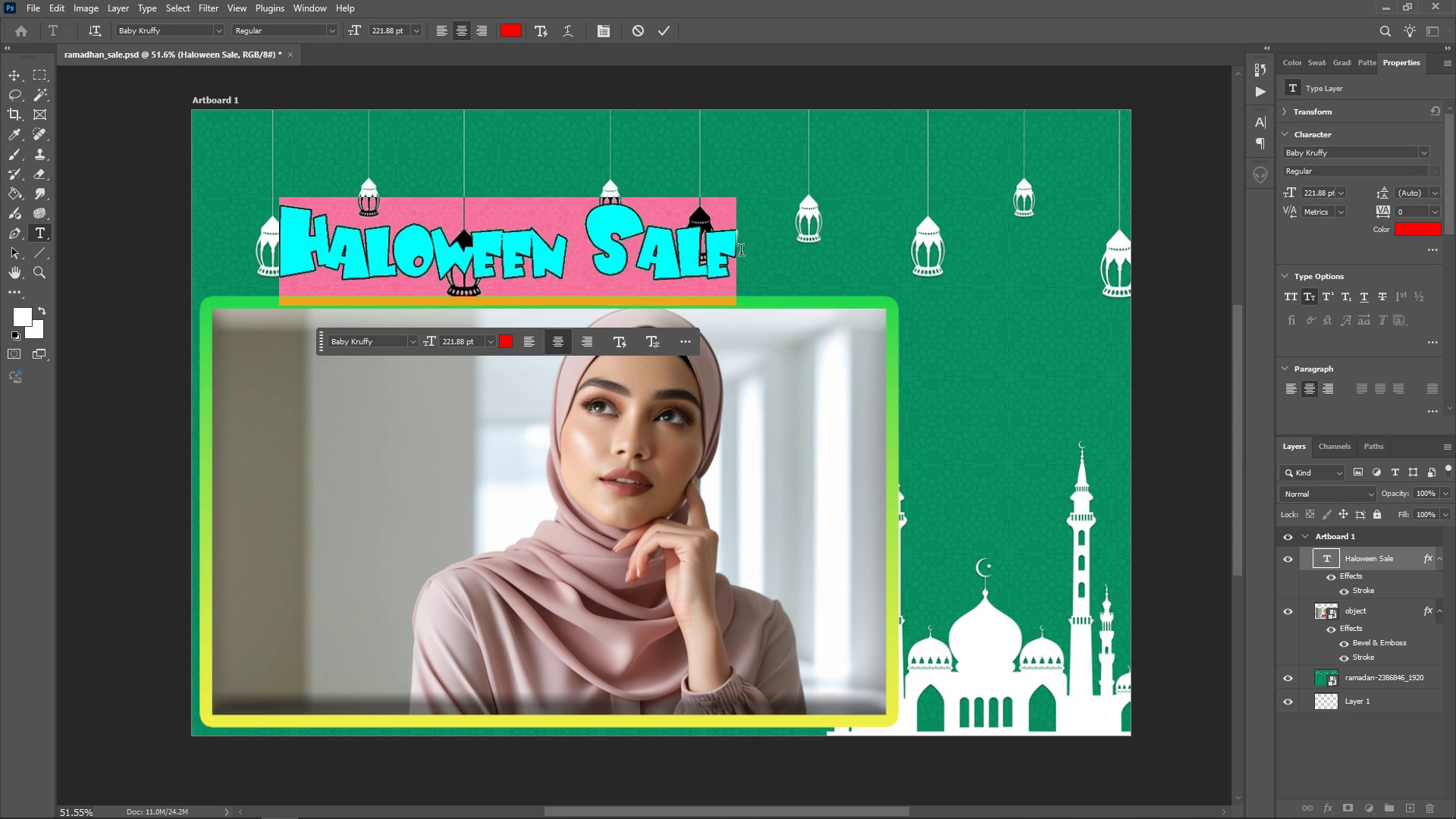 
left_click([691, 252])
 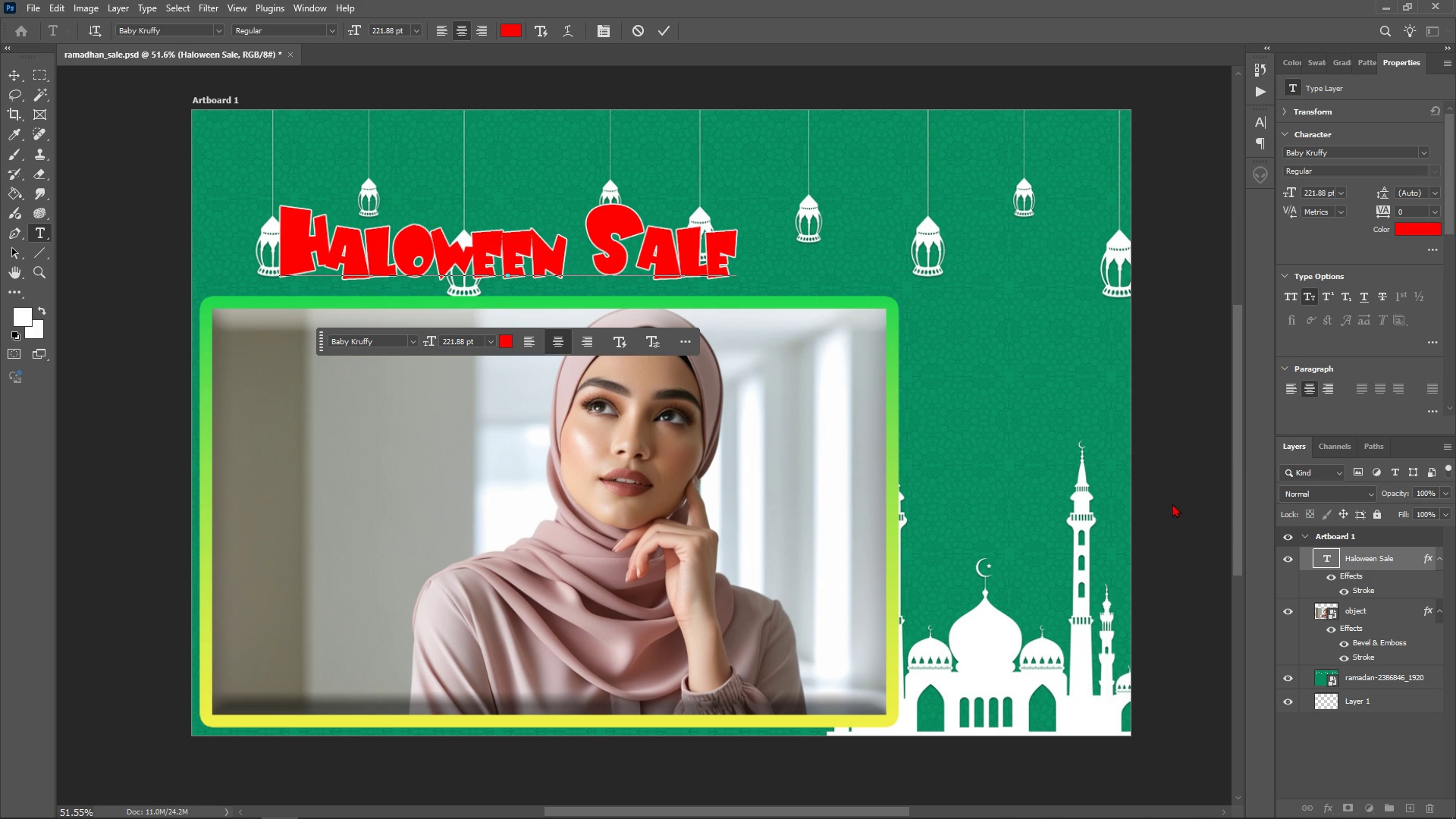 
left_click([1180, 504])
 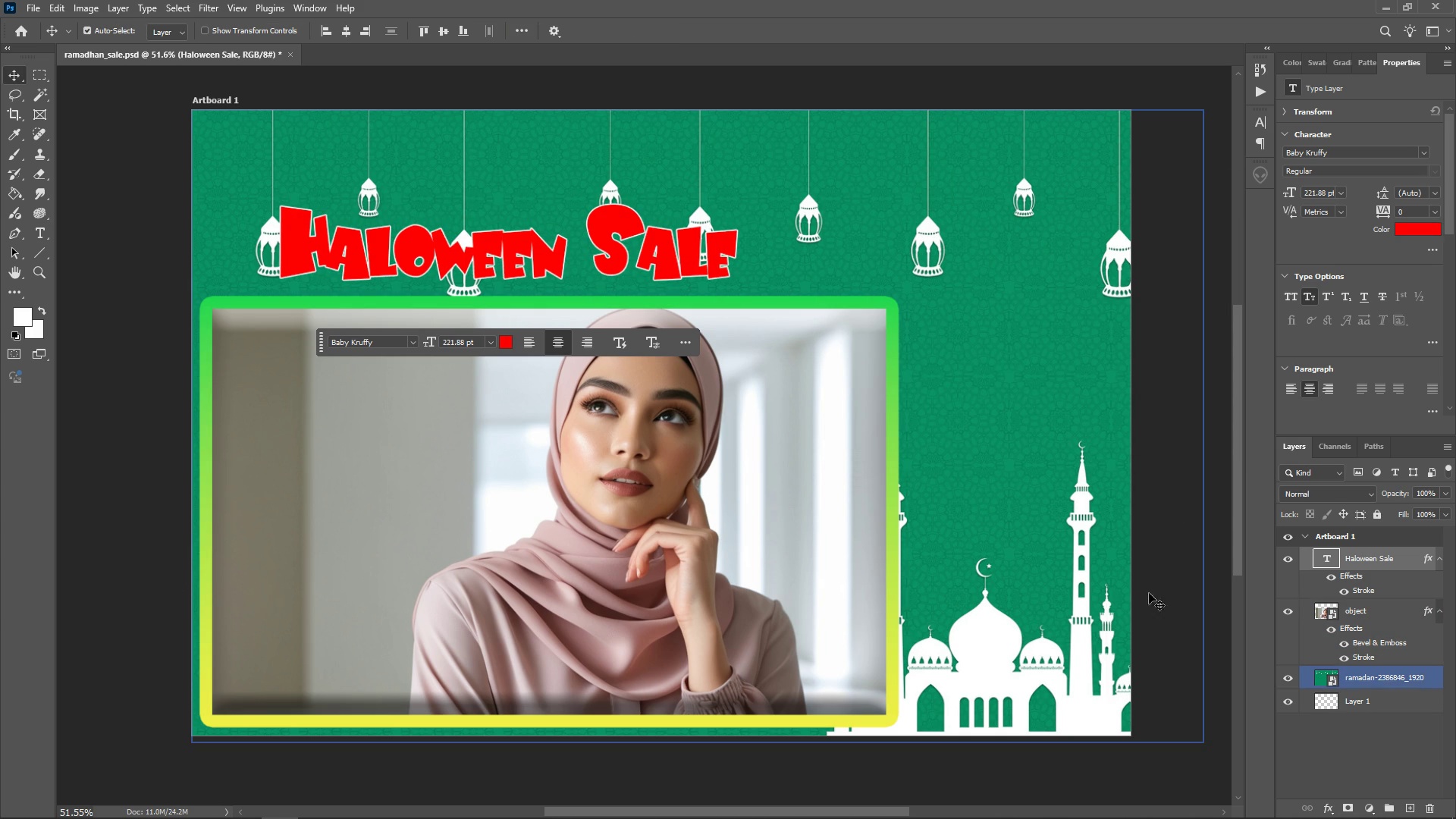 
left_click([1196, 484])
 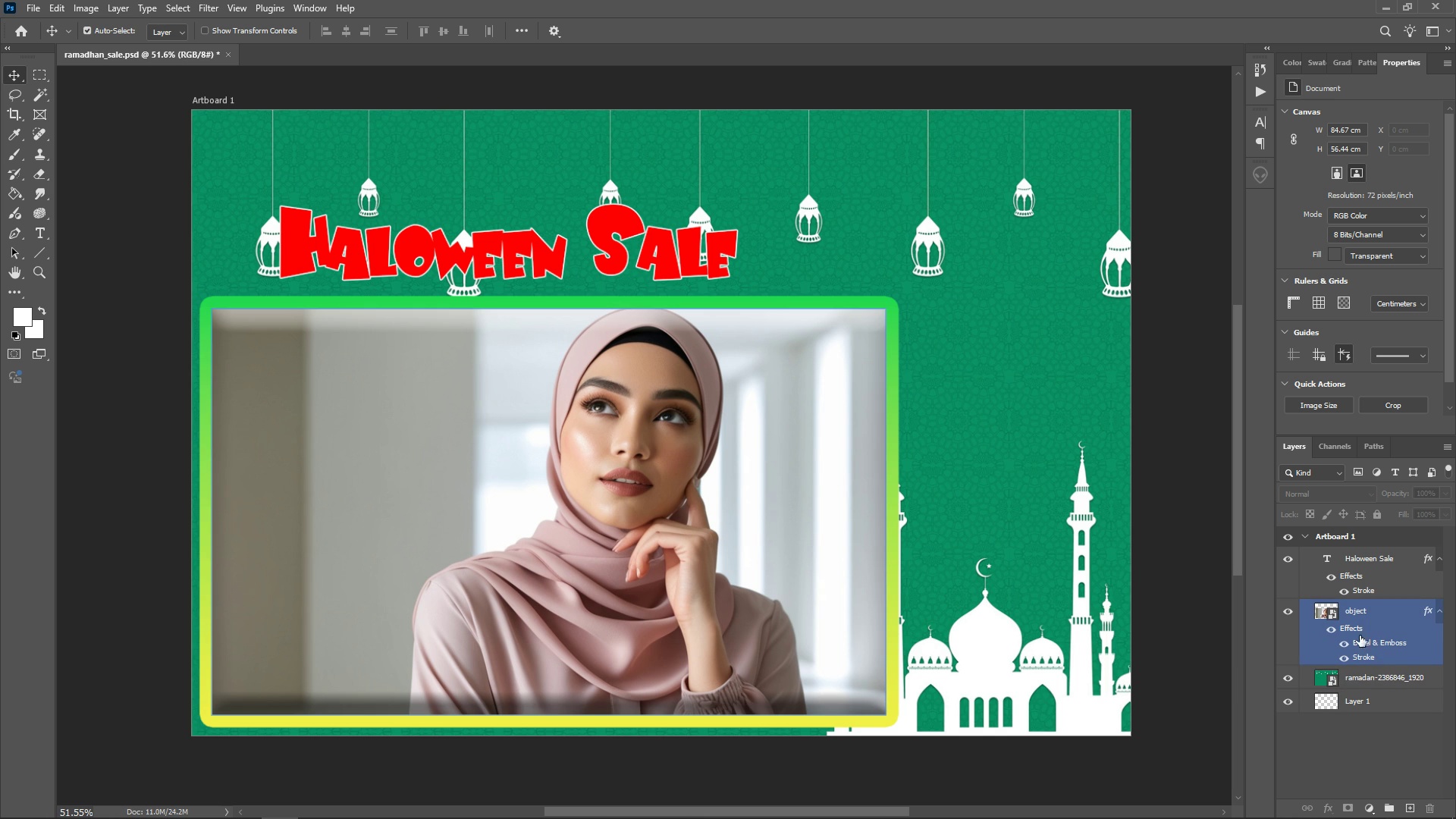 
double_click([1323, 607])
 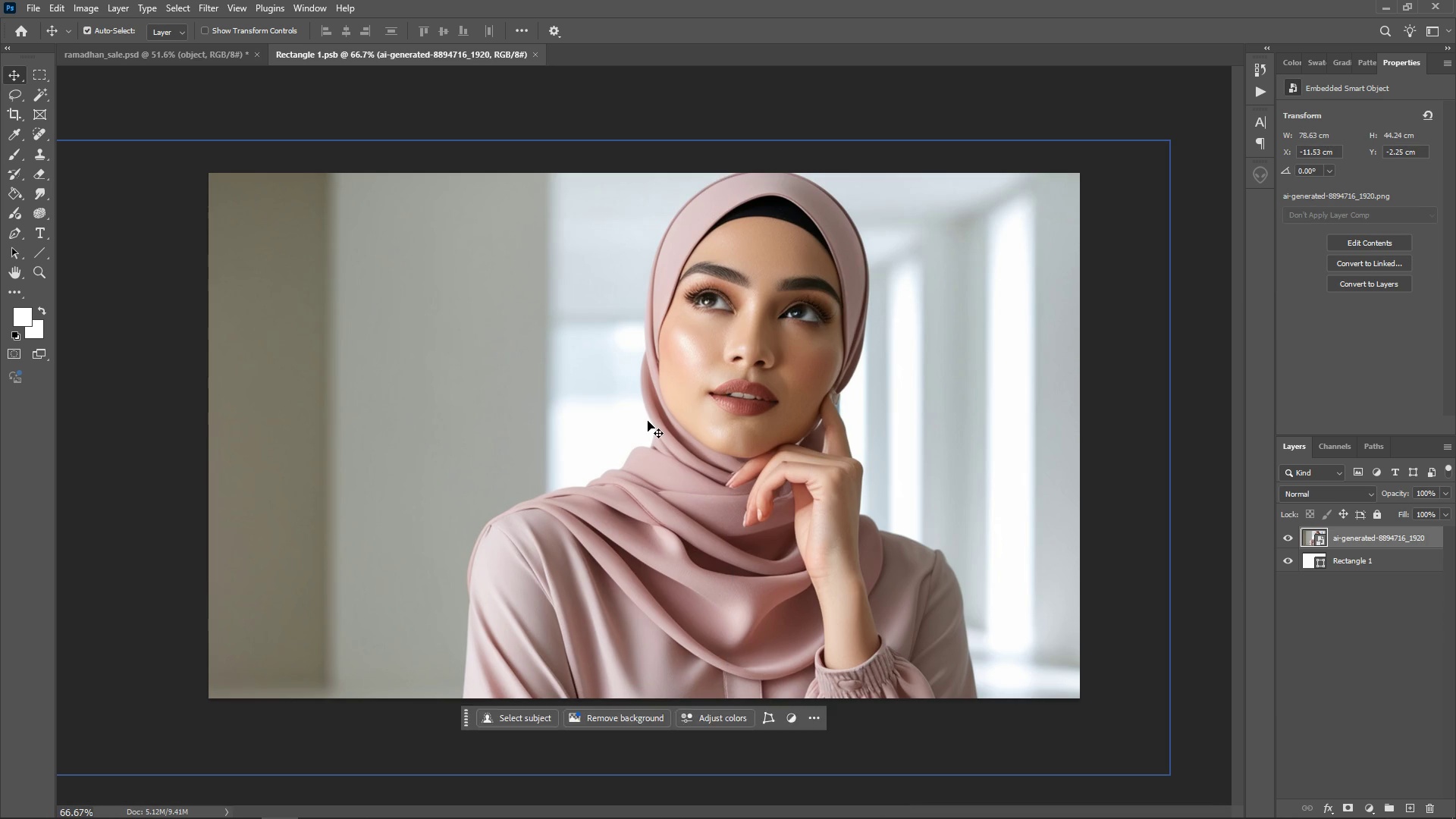 
left_click([648, 421])
 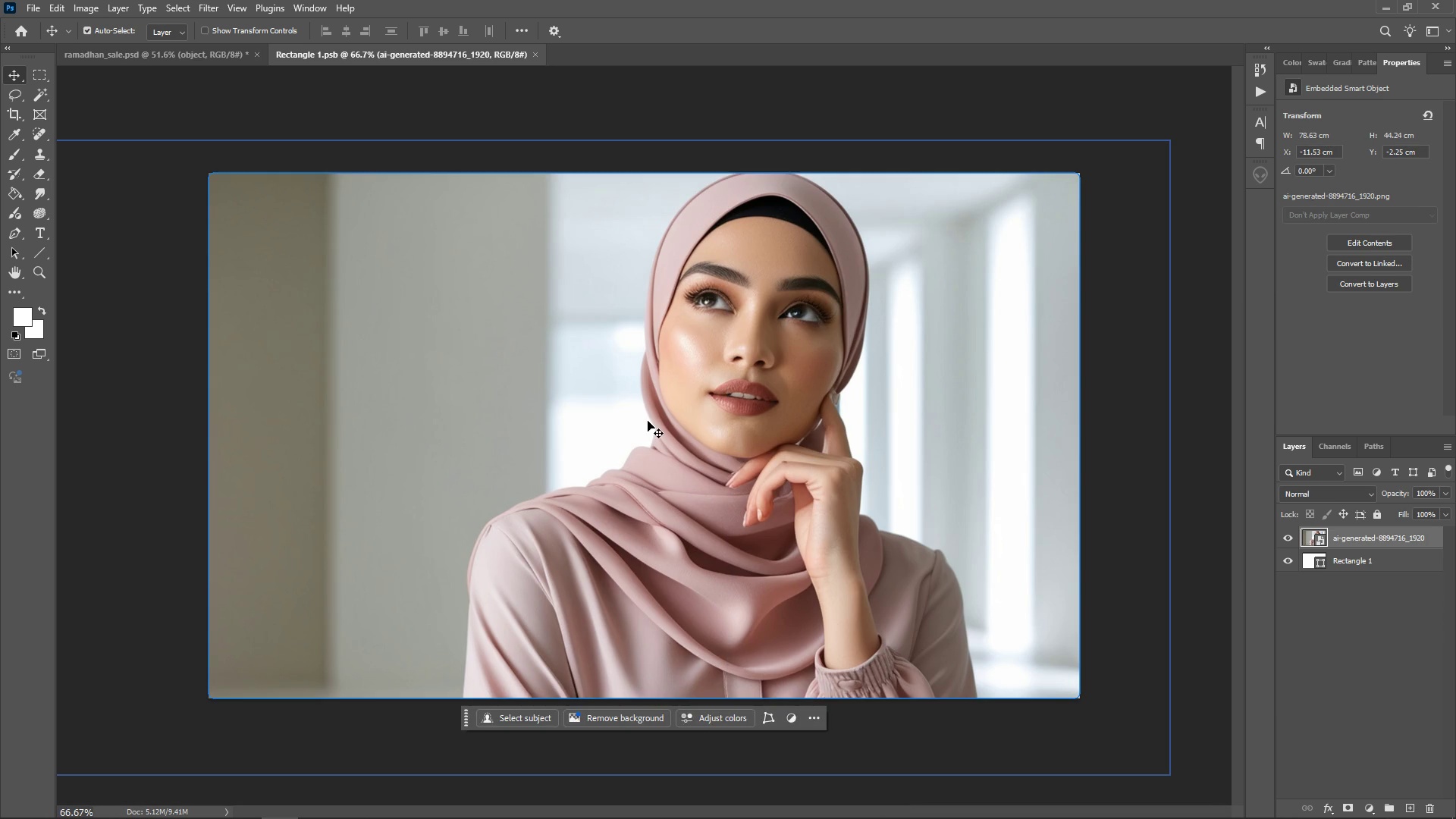 
key(Backspace)